 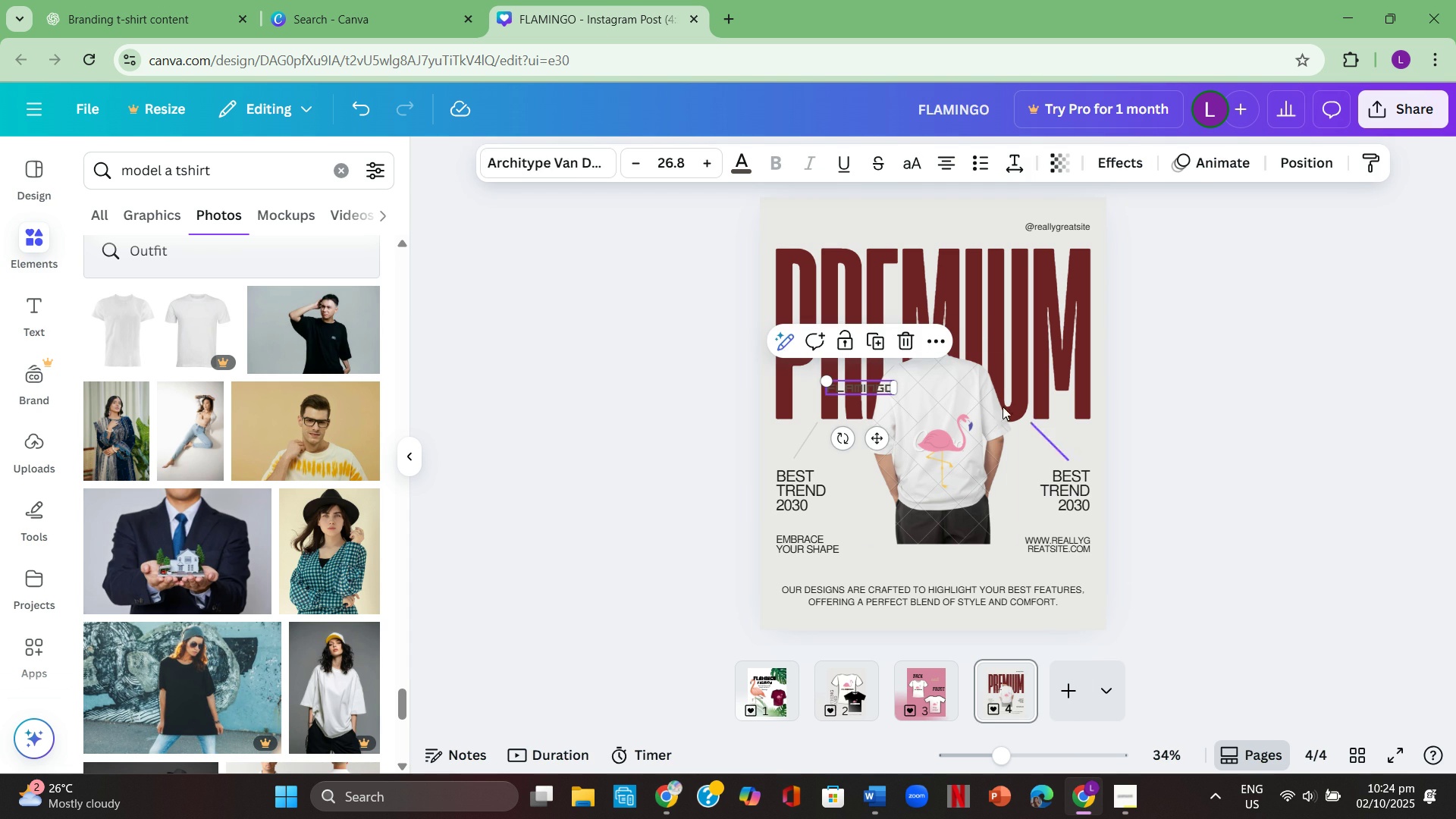 
left_click([1203, 464])
 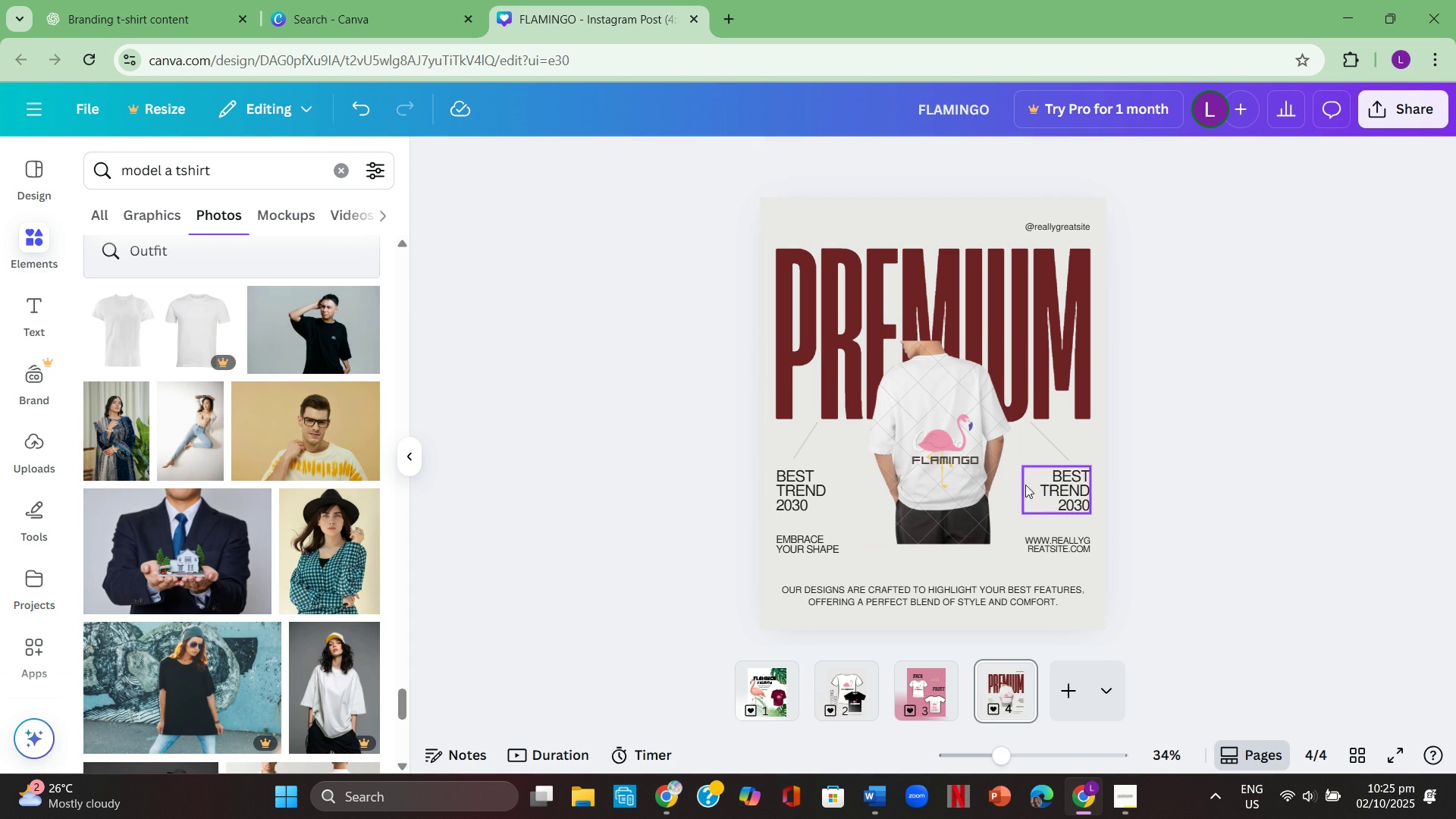 
left_click([932, 440])
 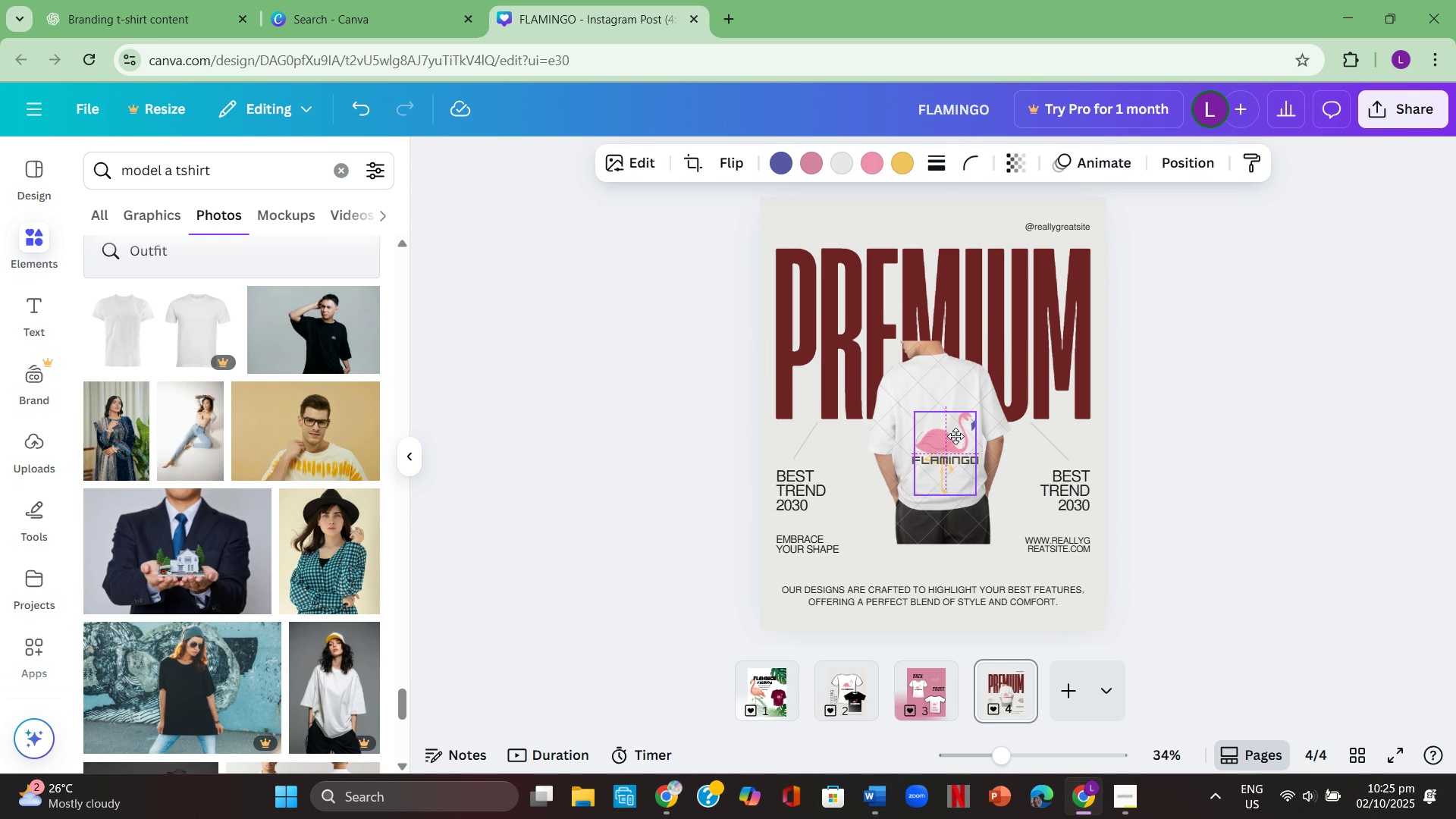 
left_click([1090, 436])
 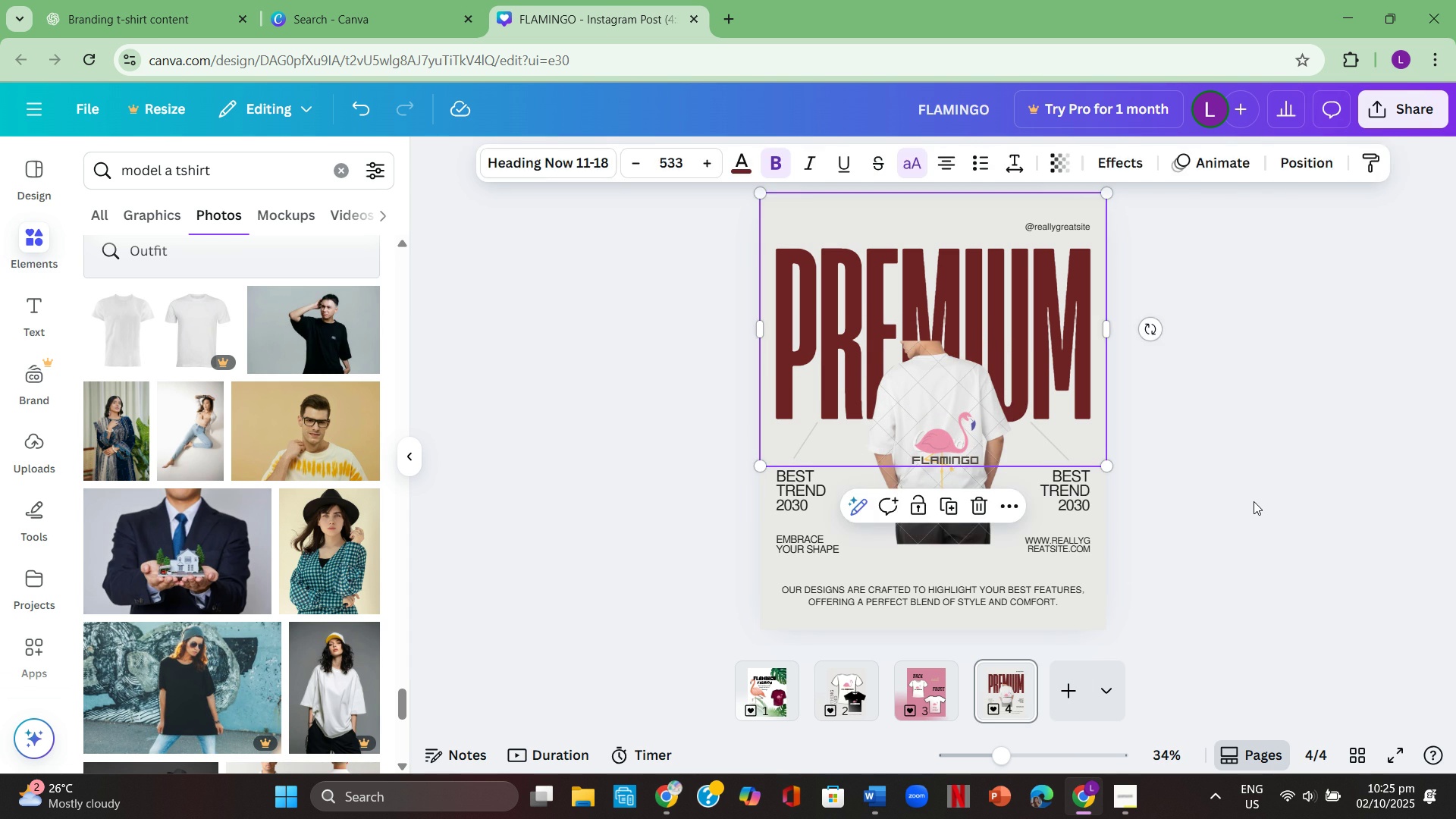 
left_click([1254, 501])
 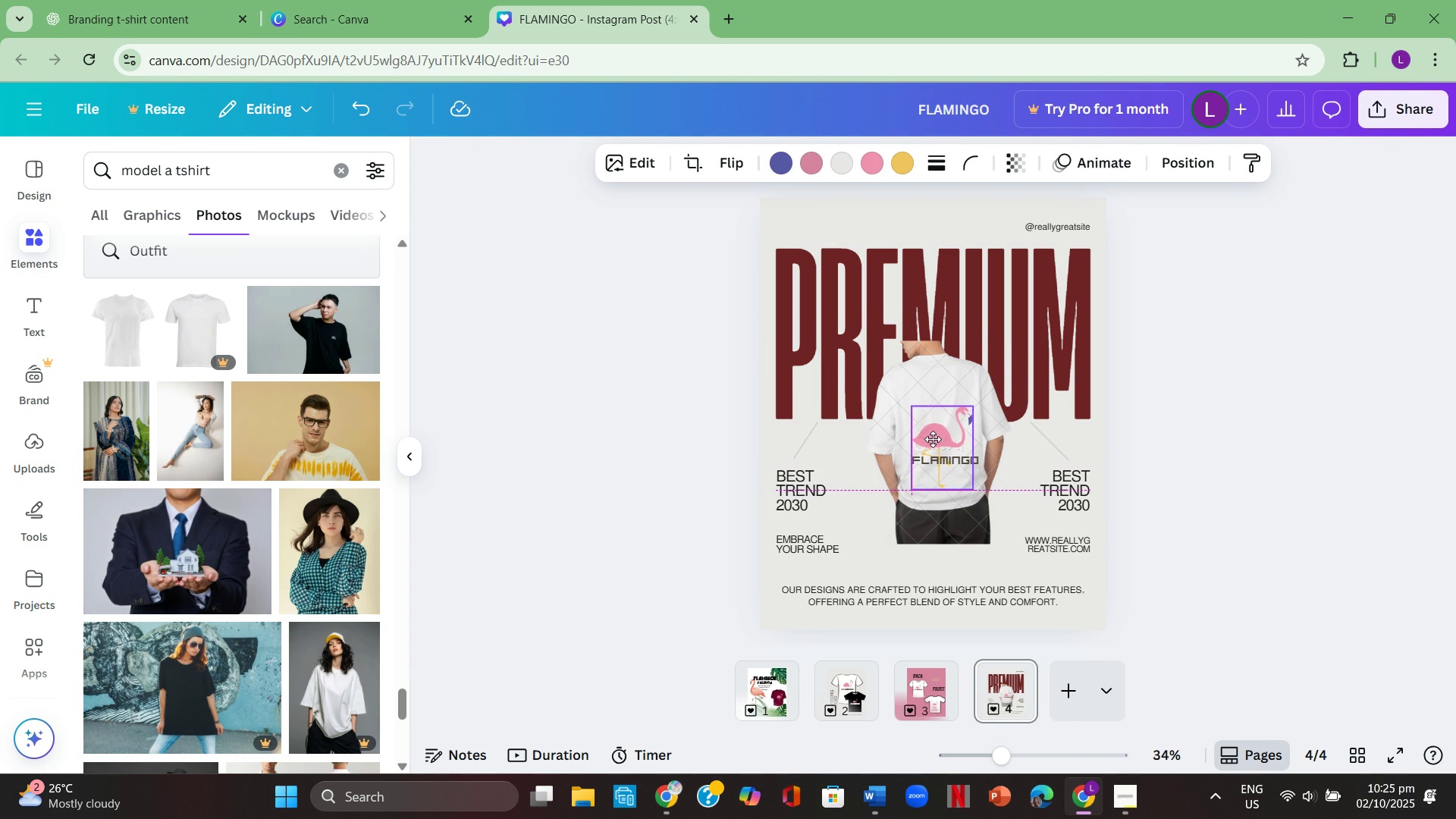 
left_click([1266, 443])
 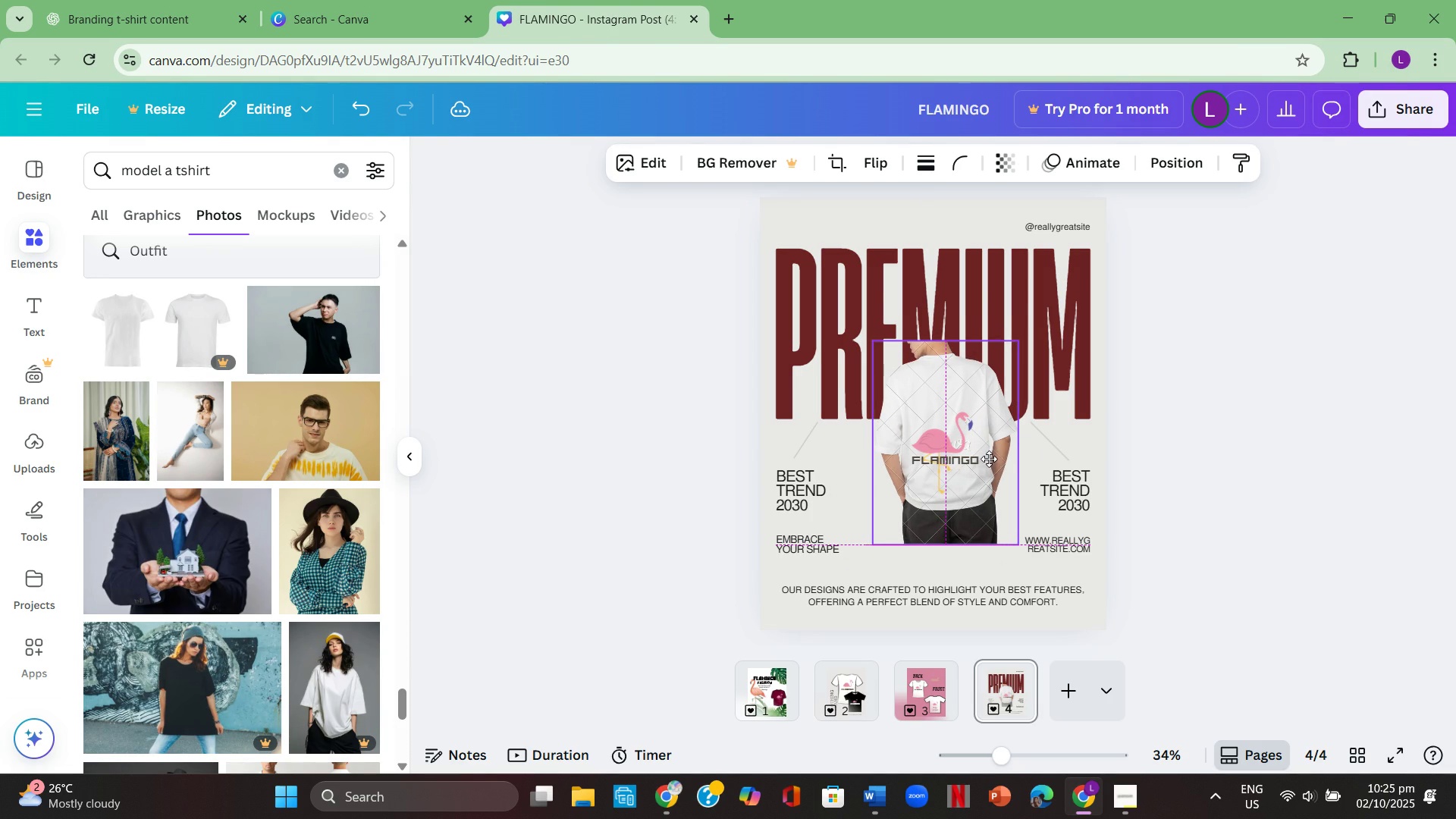 
left_click([1231, 462])
 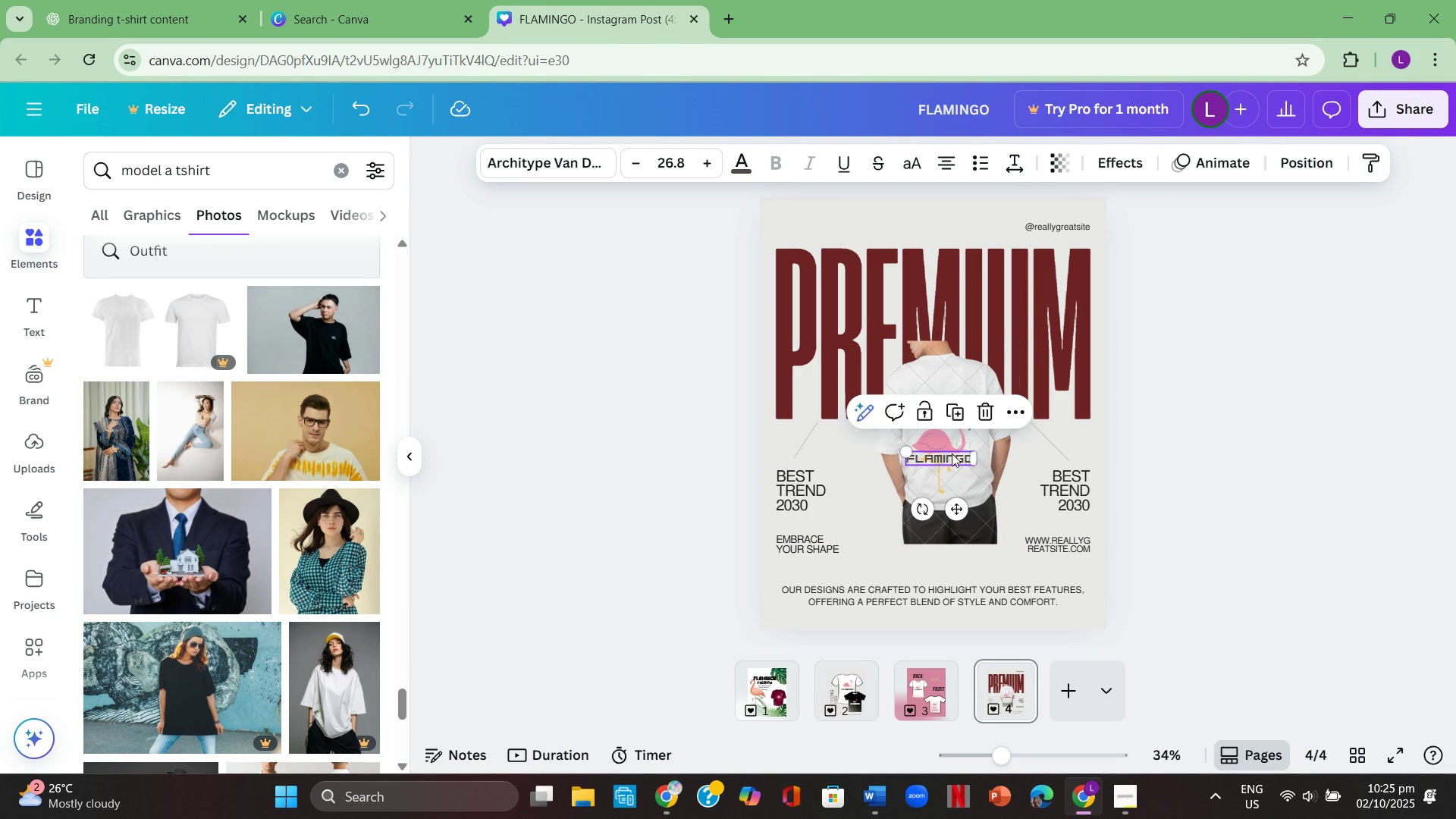 
left_click([1223, 476])
 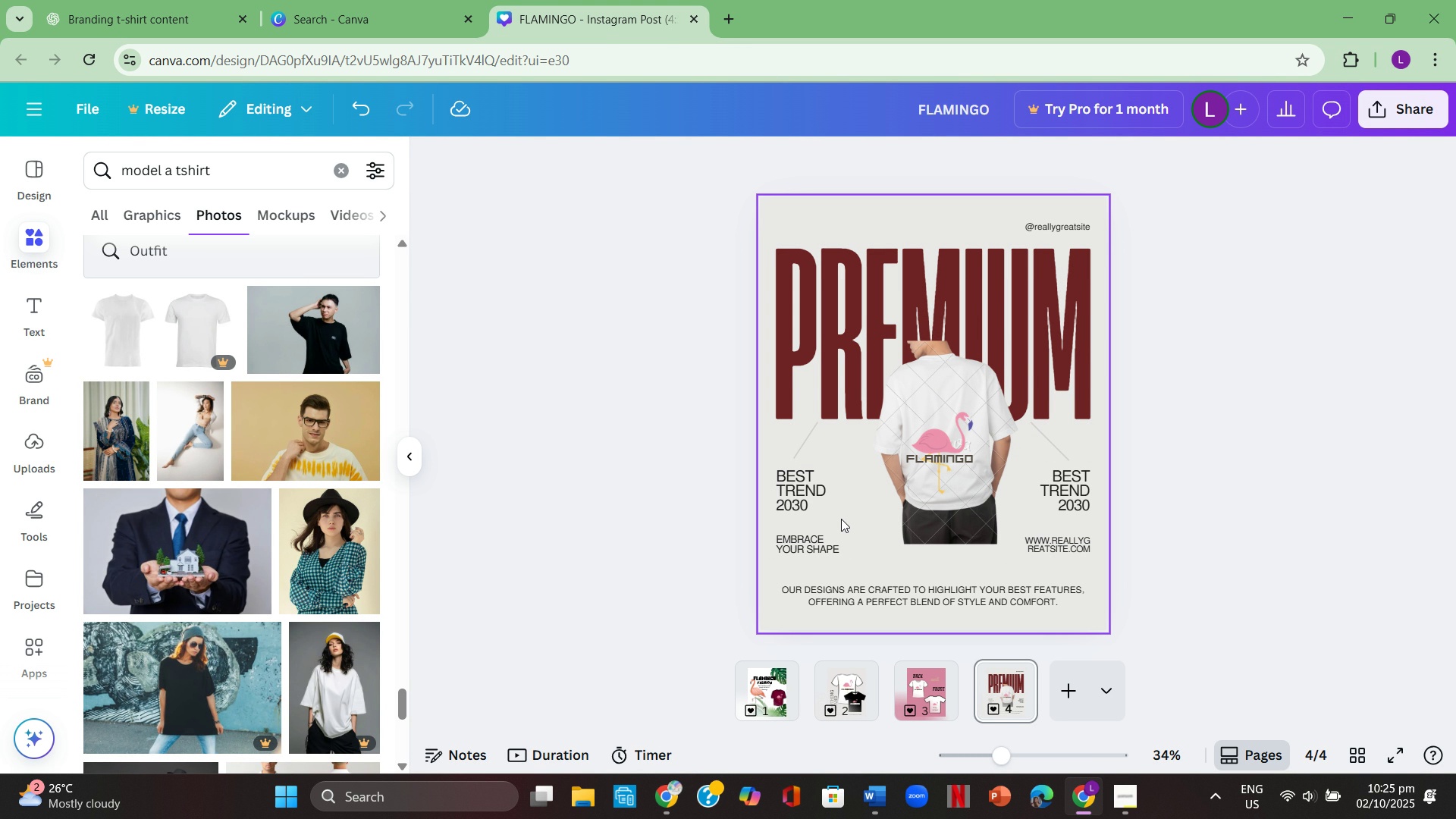 
wait(34.27)
 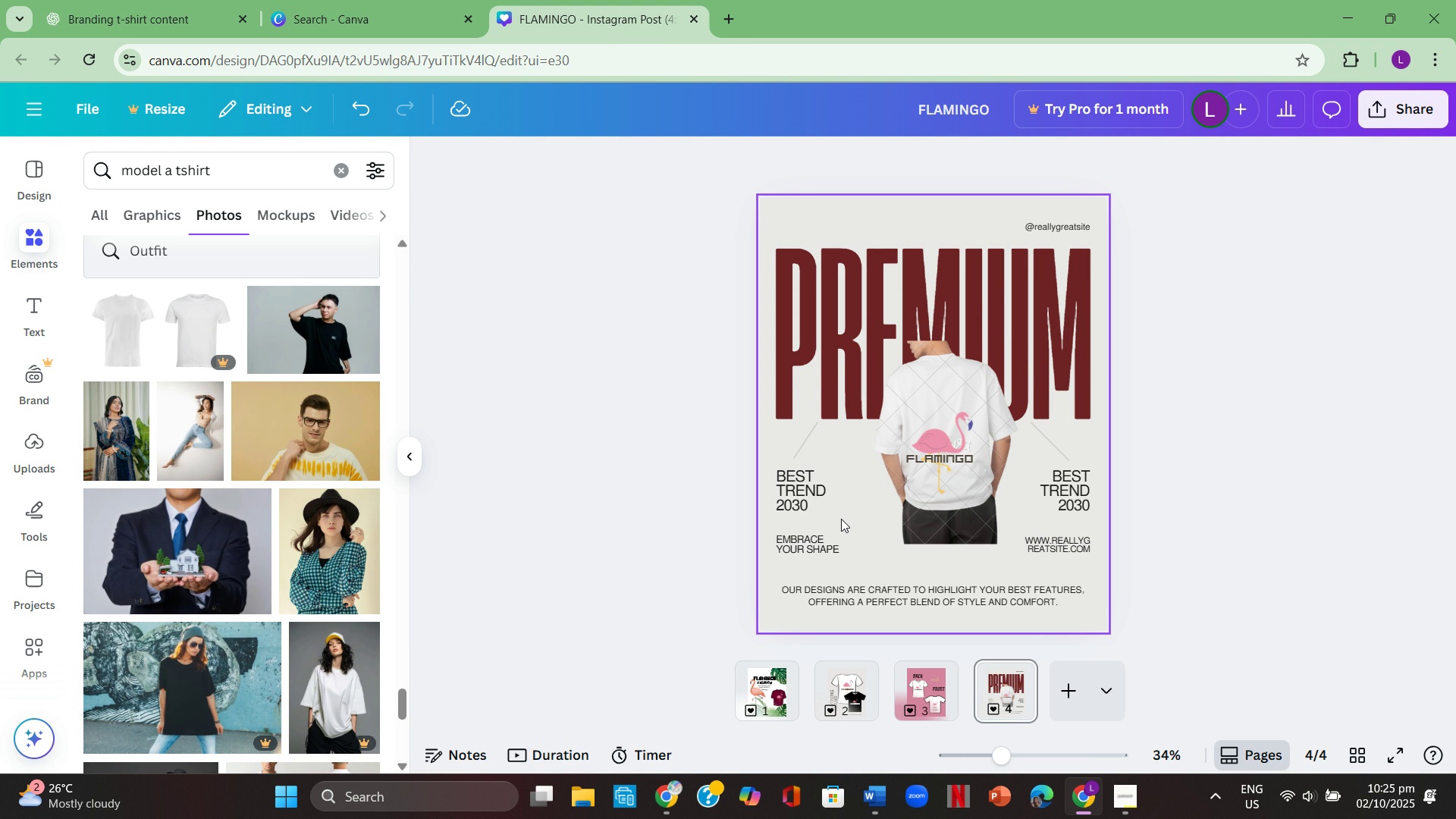 
double_click([893, 596])
 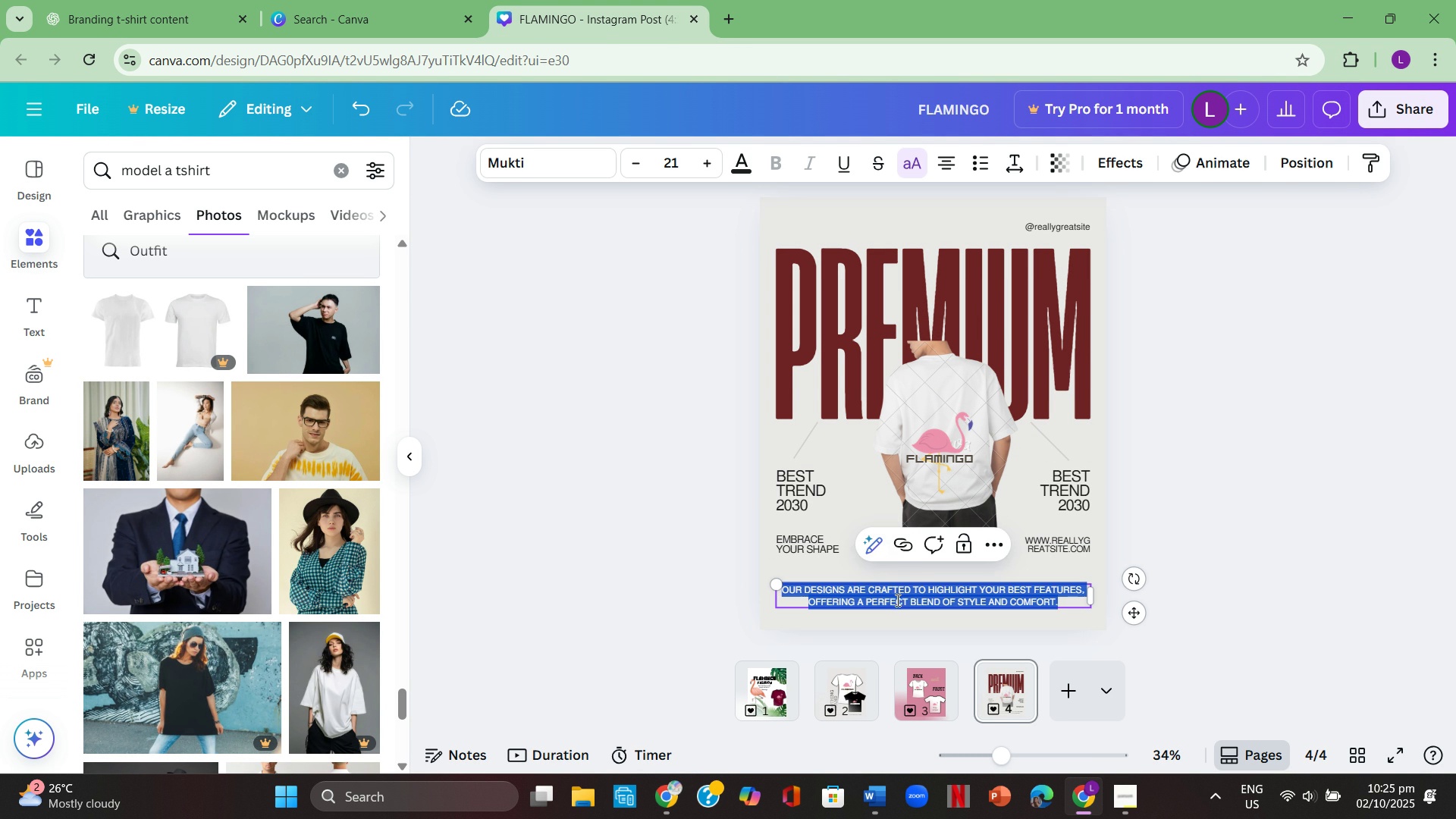 
key(Backspace)
type(Be a )